 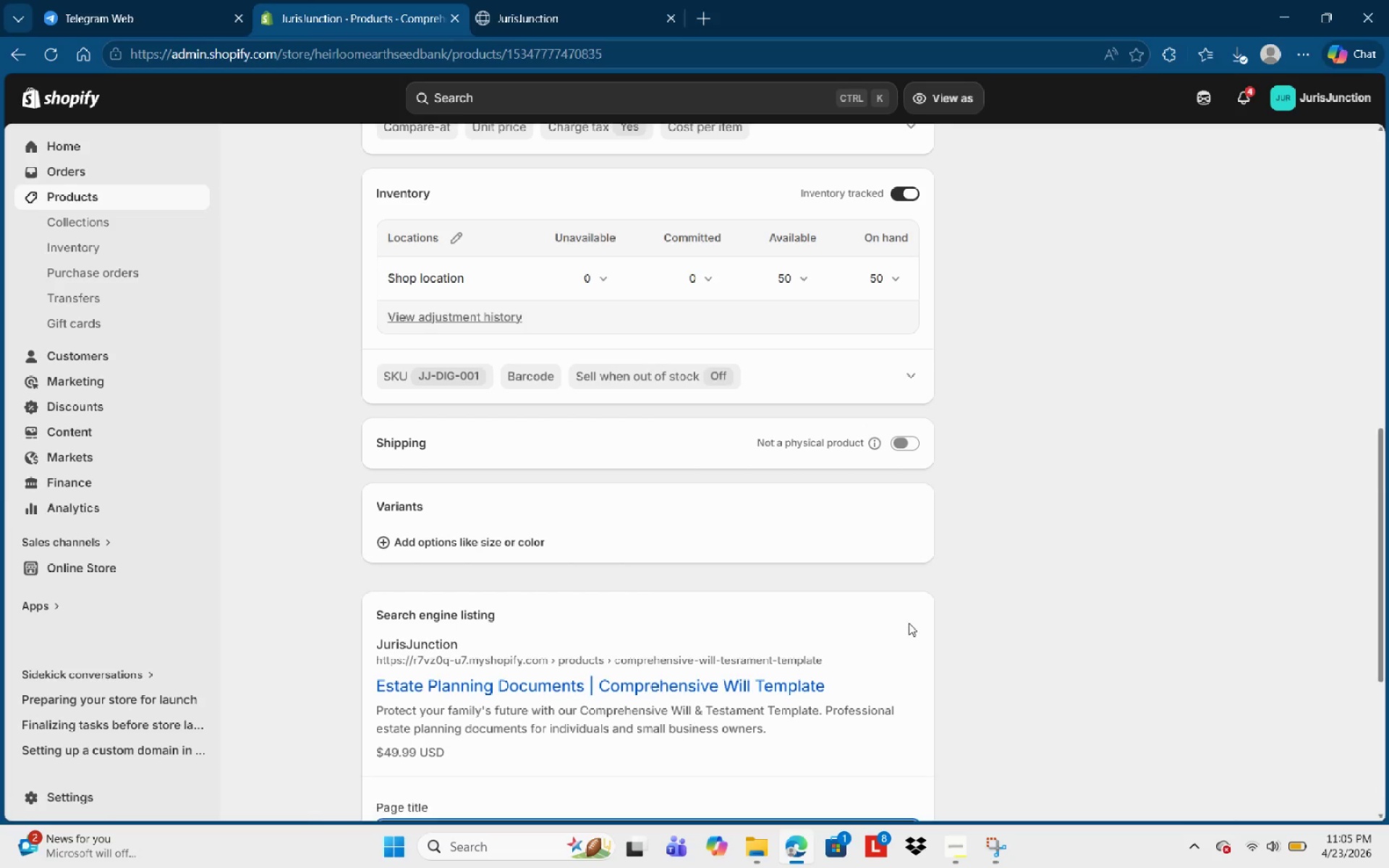 
scroll: coordinate [625, 633], scroll_direction: down, amount: 5.0
 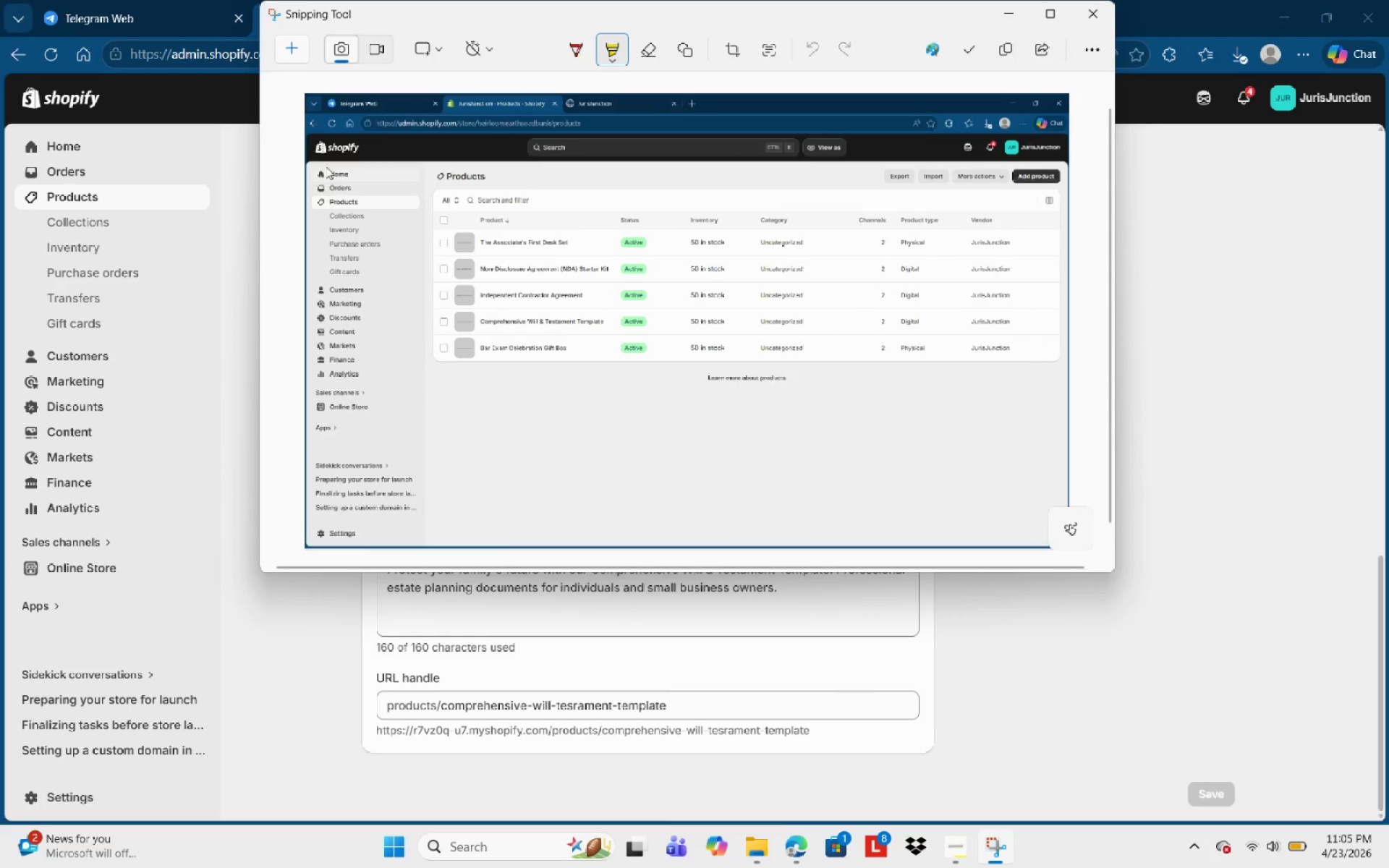 
left_click([292, 52])
 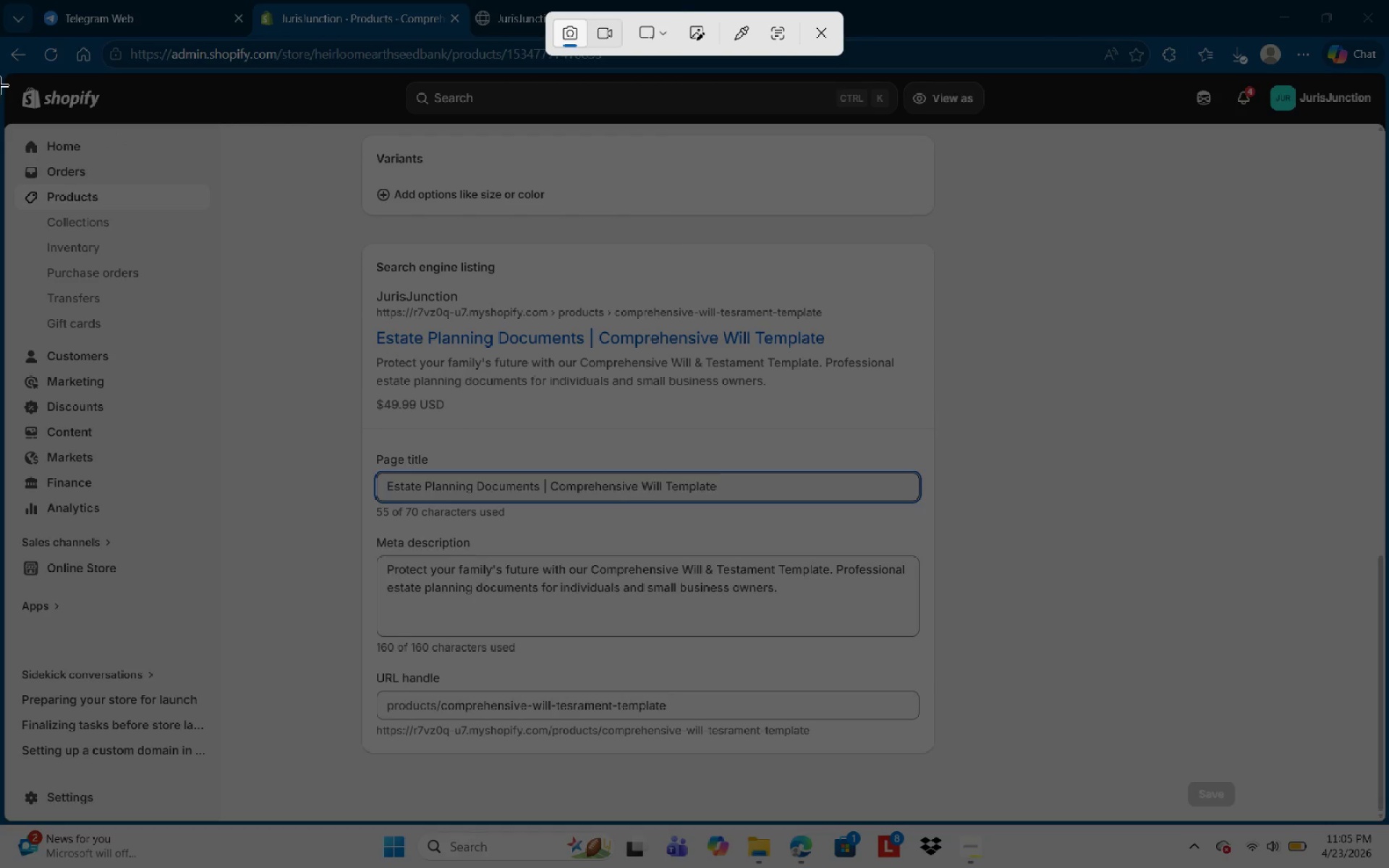 
left_click_drag(start_coordinate=[1, 76], to_coordinate=[1388, 806])
 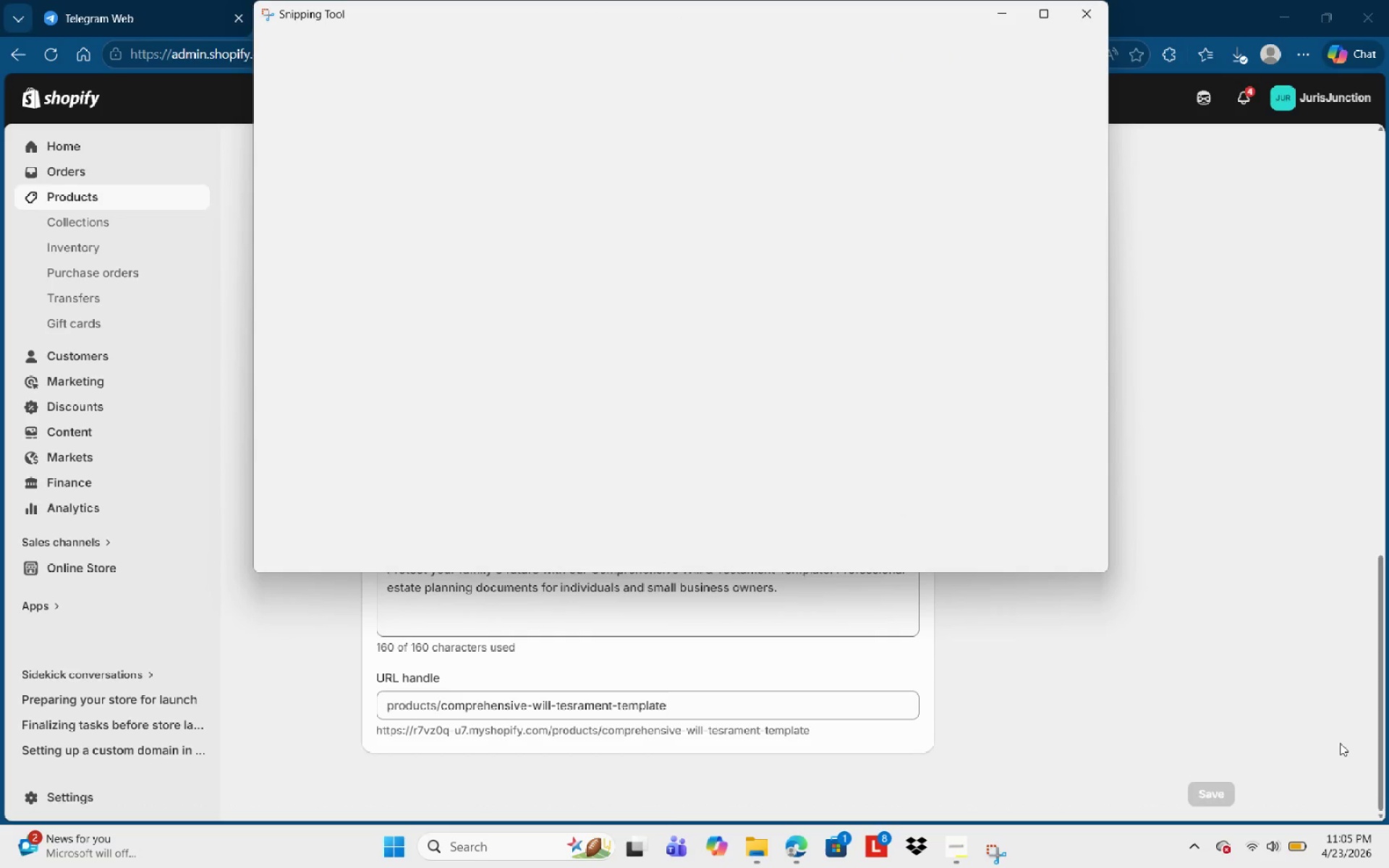 
key(Control+S)
 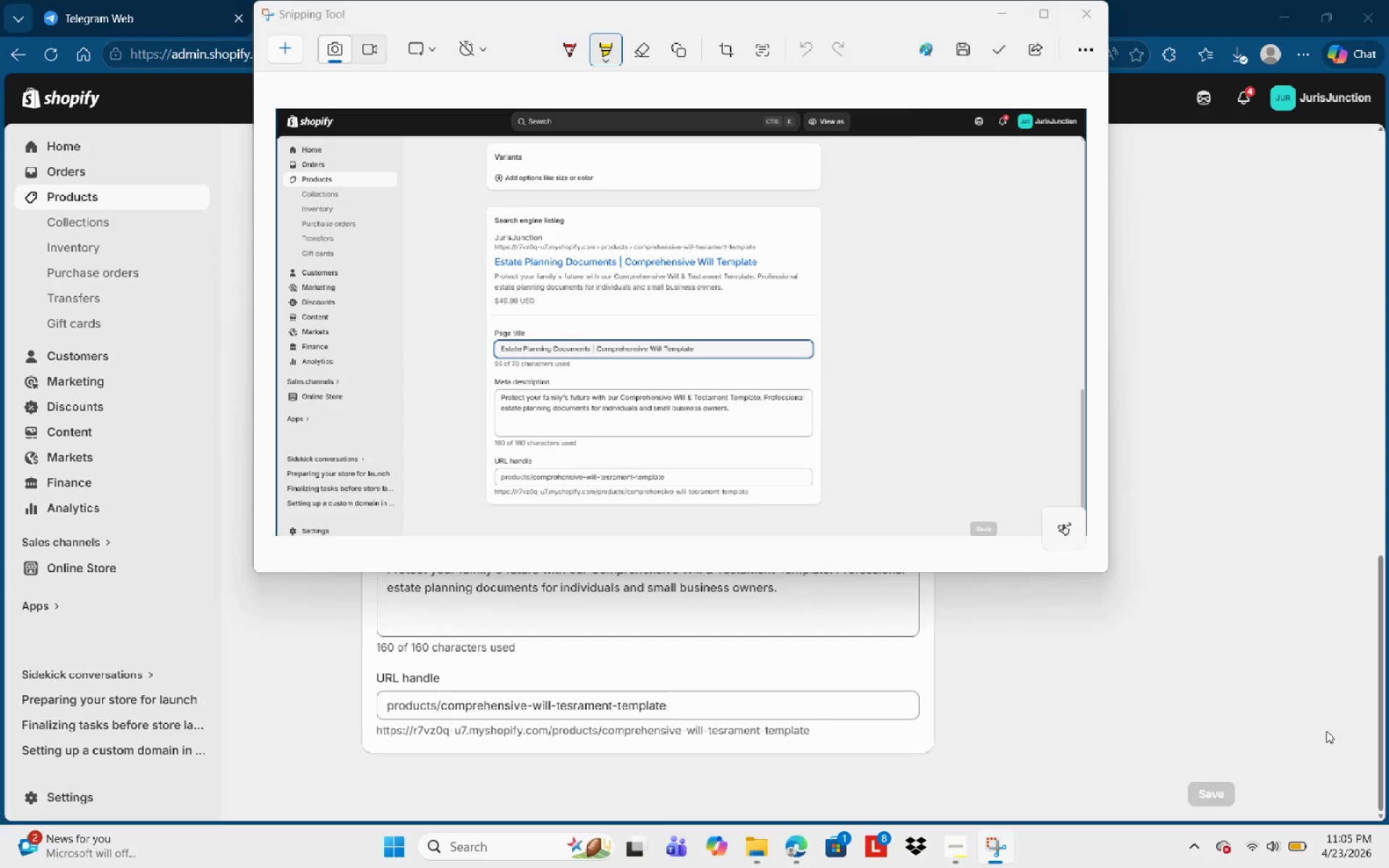 
type(SEO - Digital Product)
key(NumpadEnter)
 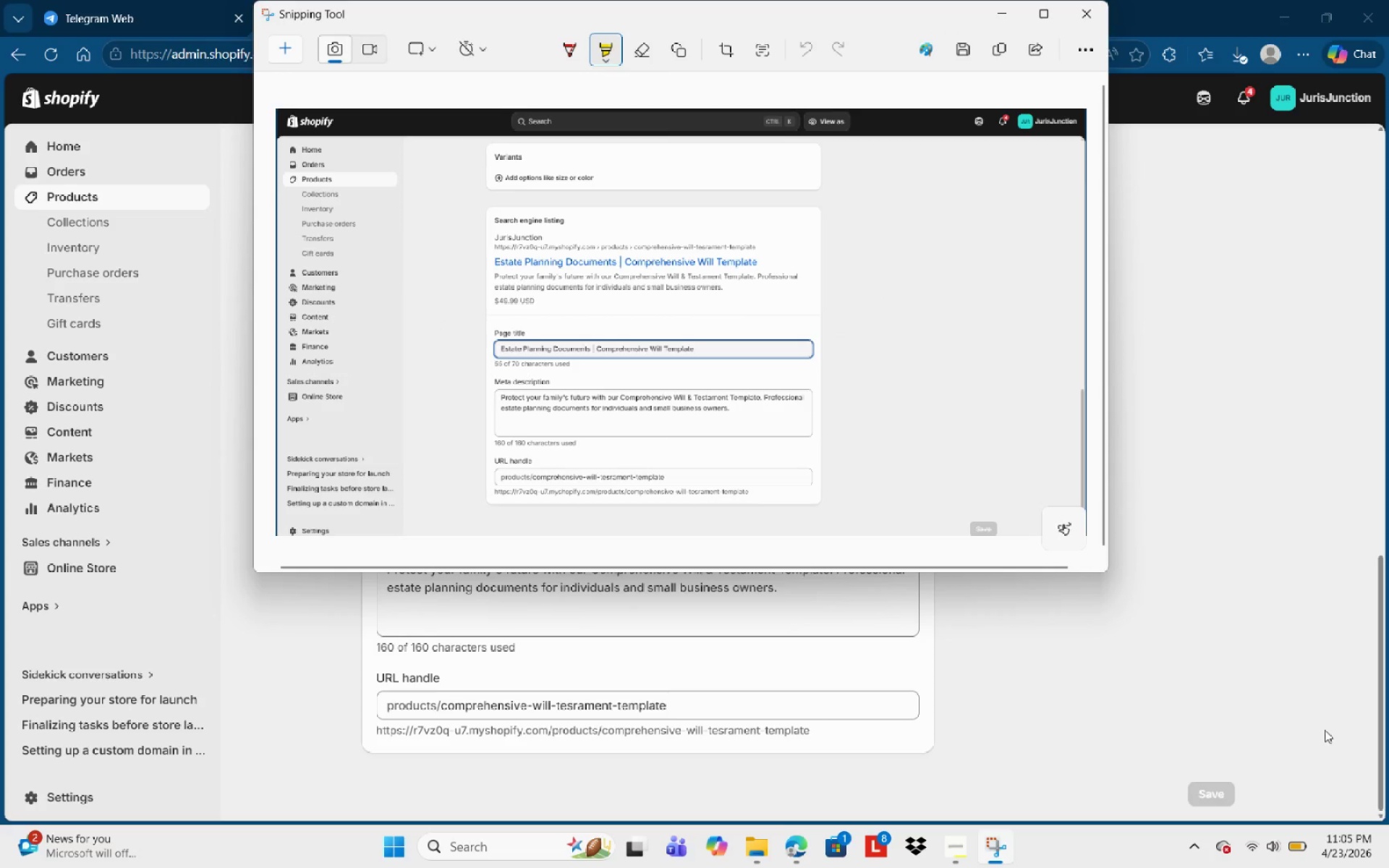 
left_click([1002, 26])
 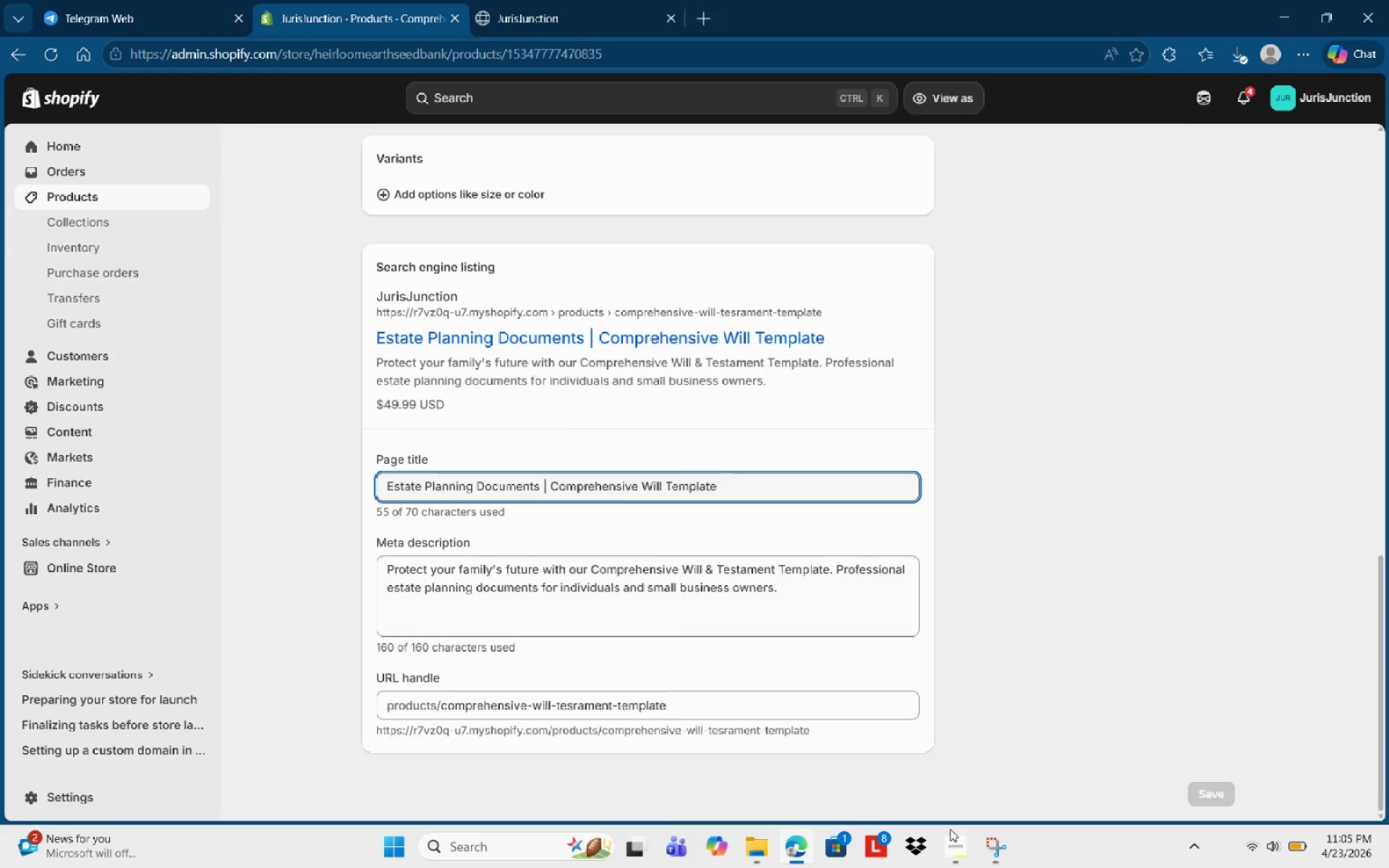 
left_click_drag(start_coordinate=[955, 866], to_coordinate=[780, 845])